 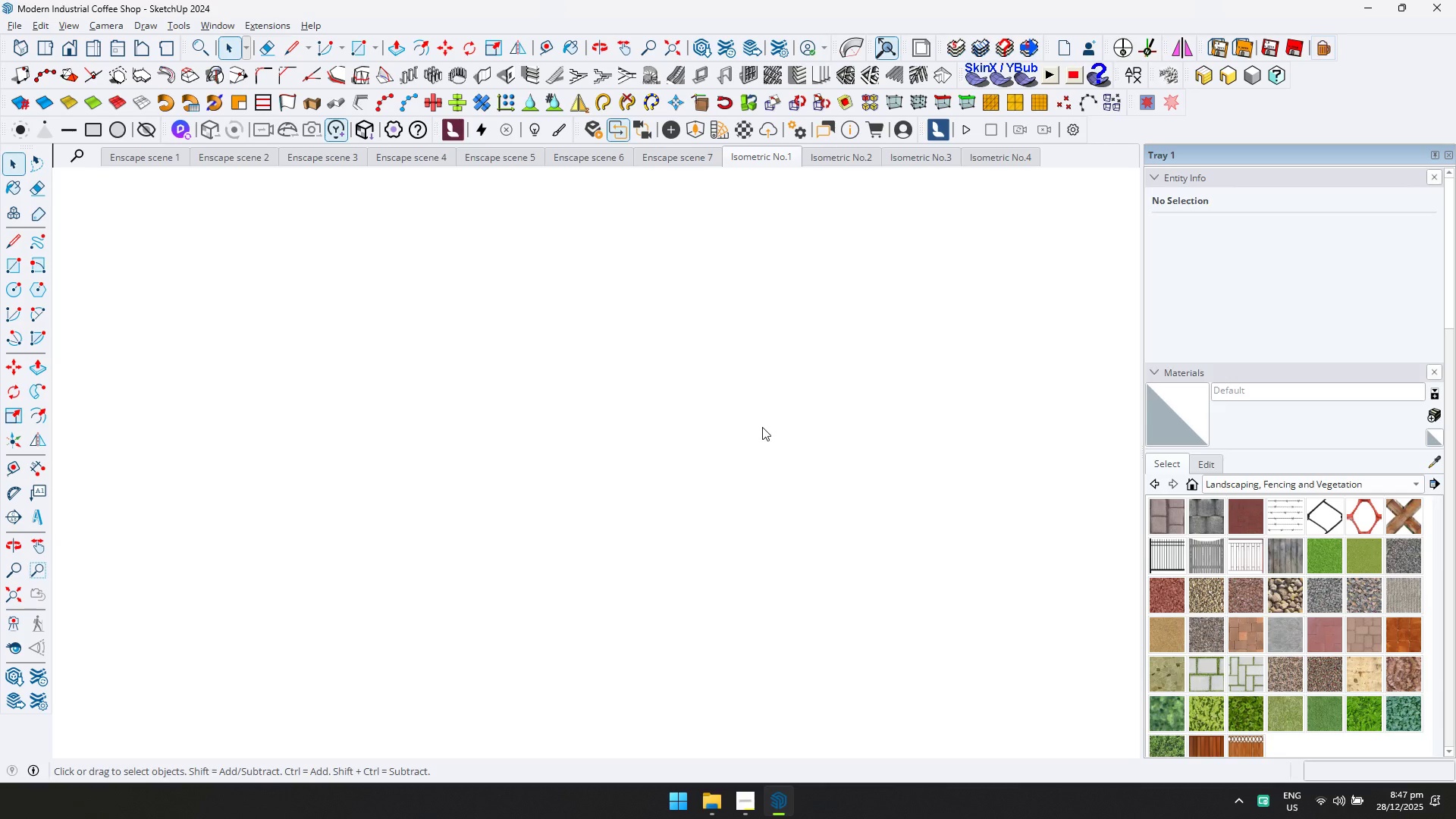 
left_click([1222, 628])
 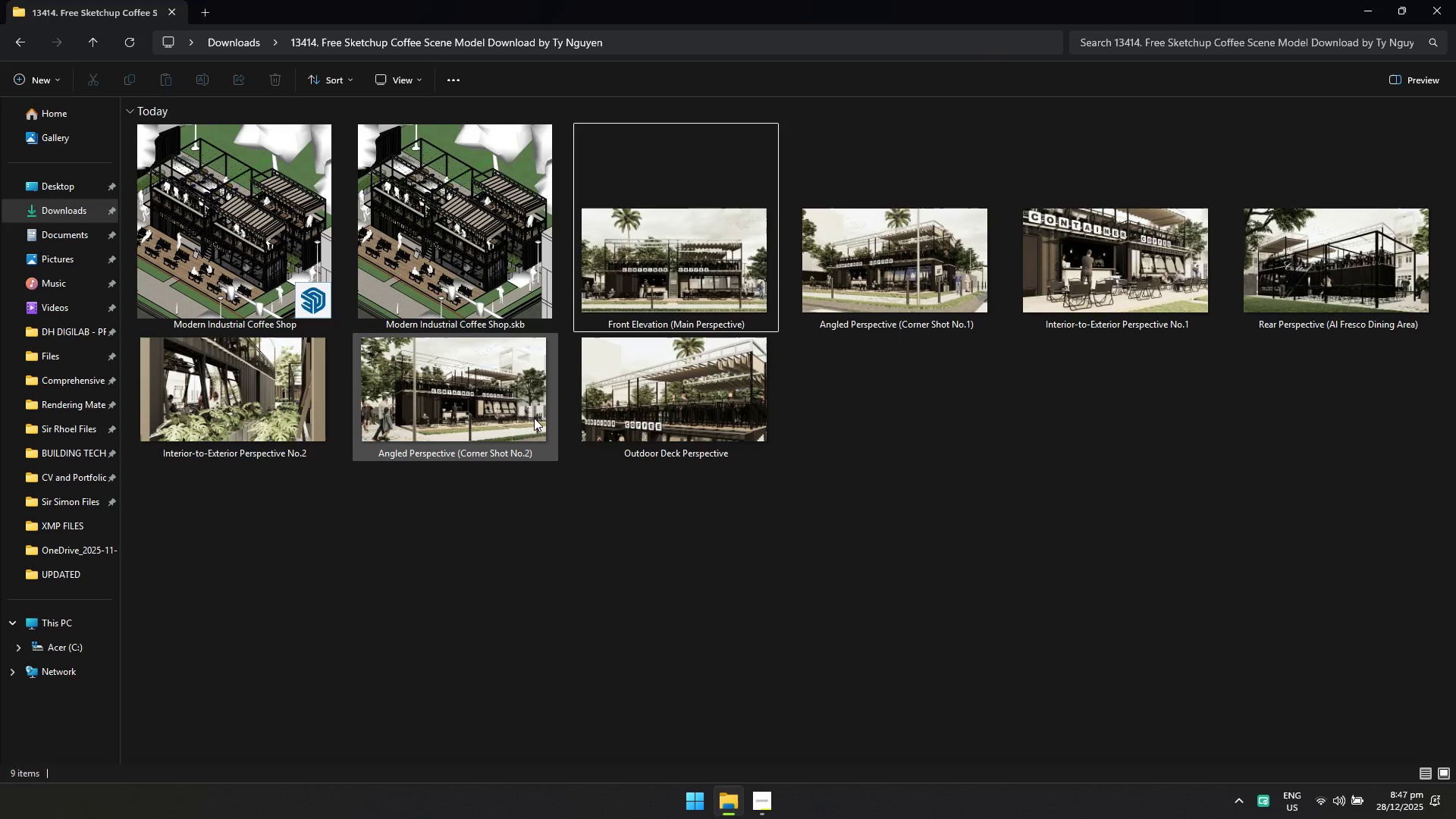 
left_click([251, 262])
 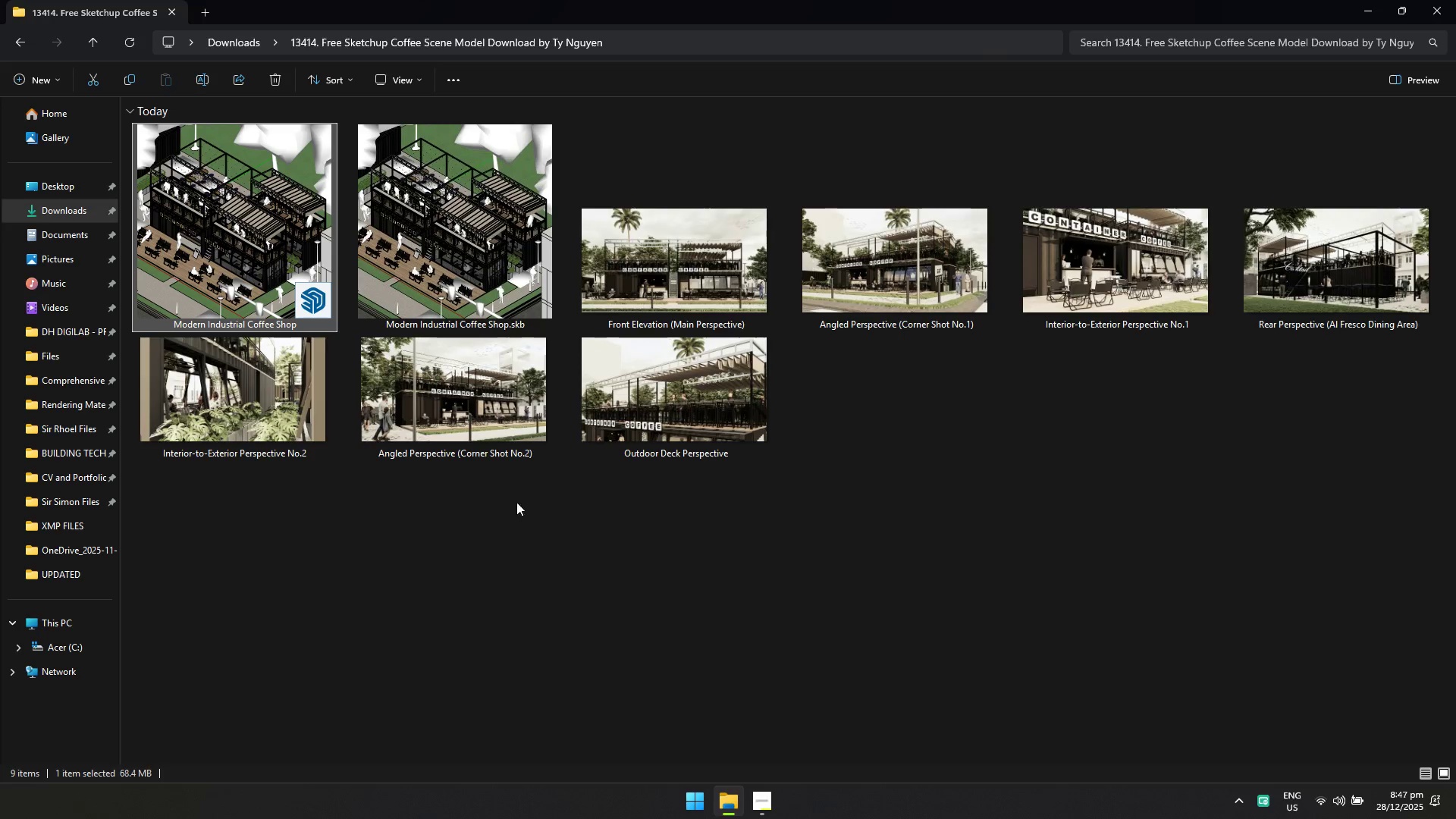 
left_click([532, 521])
 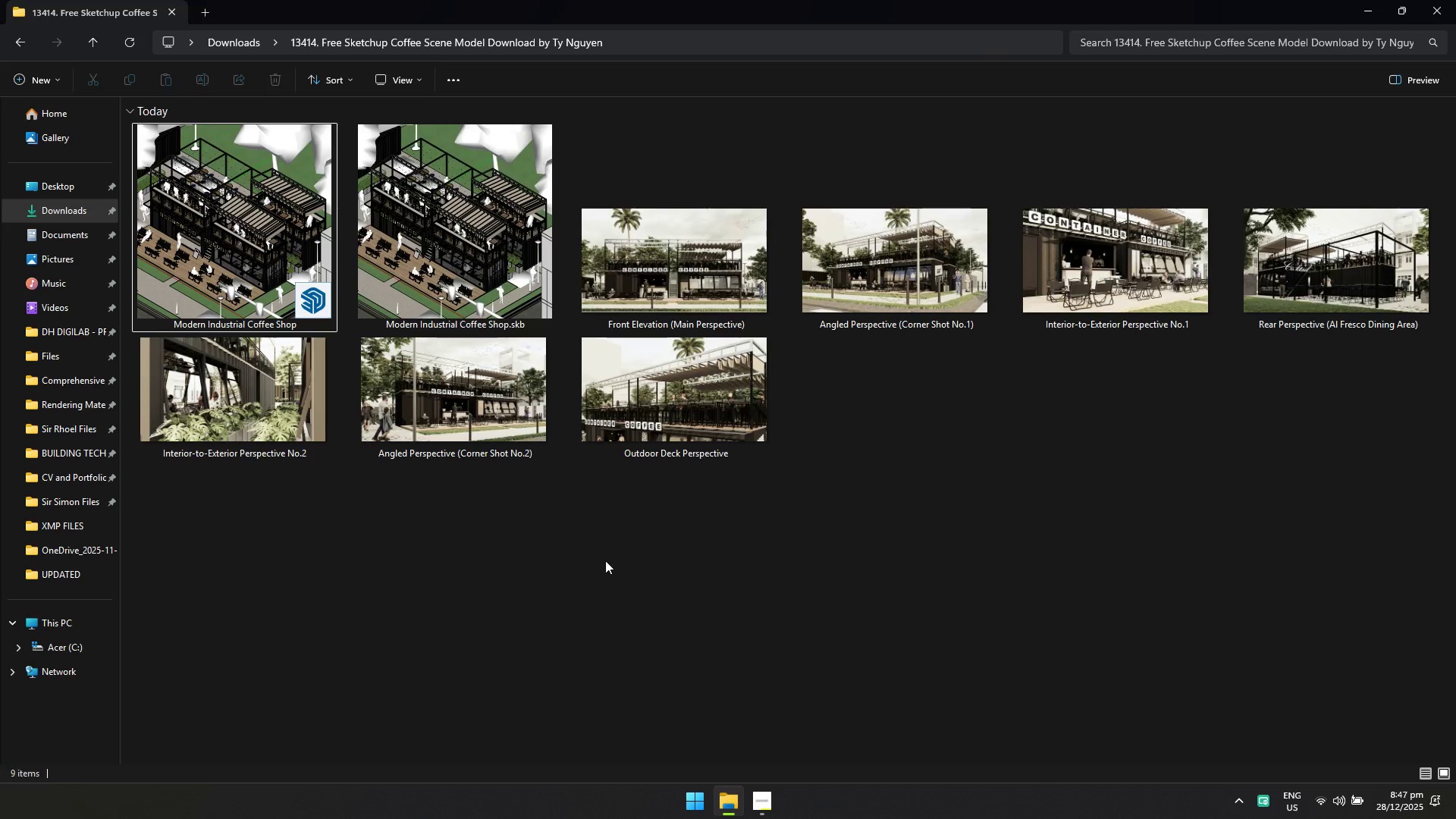 
double_click([494, 311])
 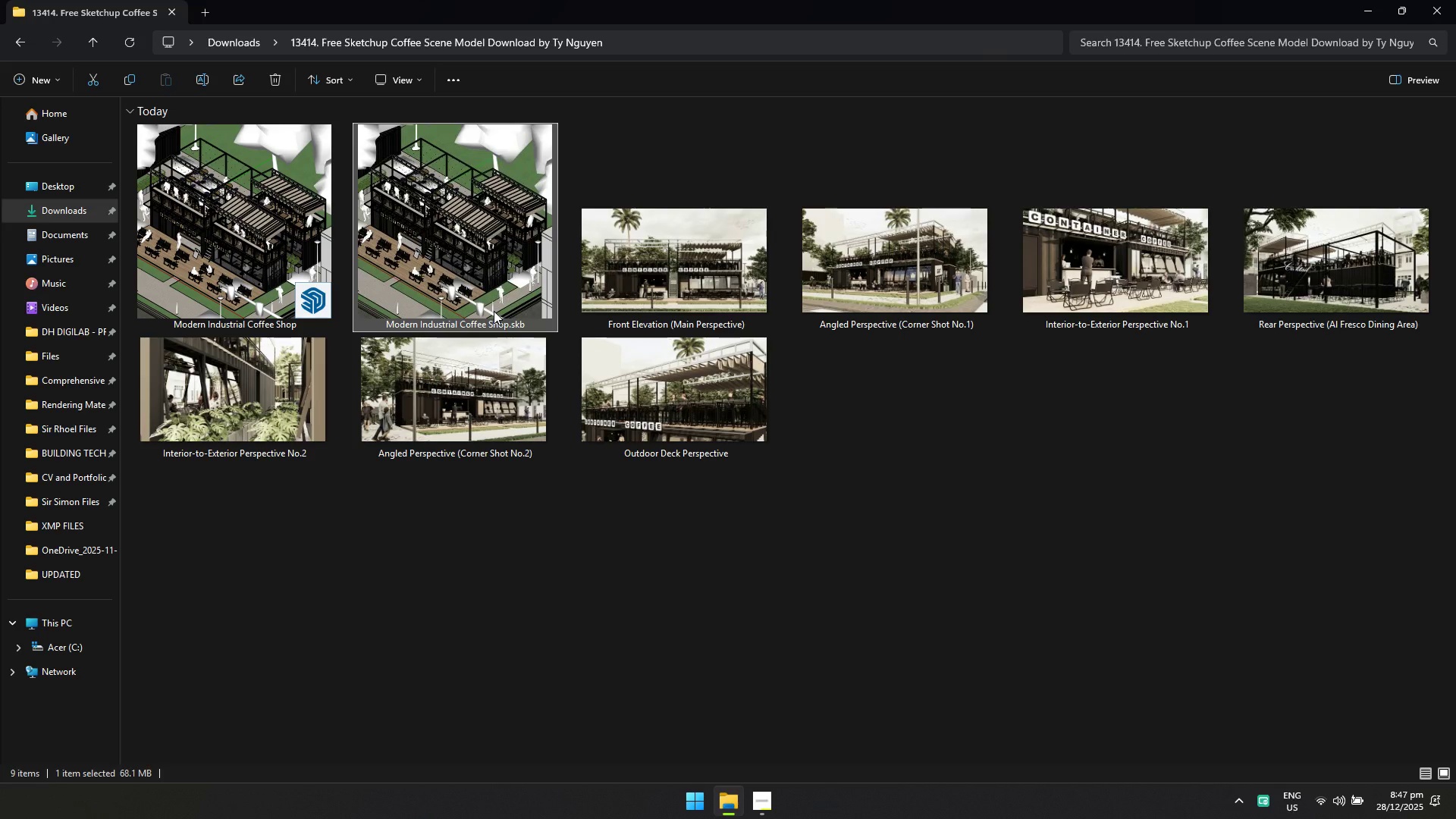 
key(Shift+Delete)
 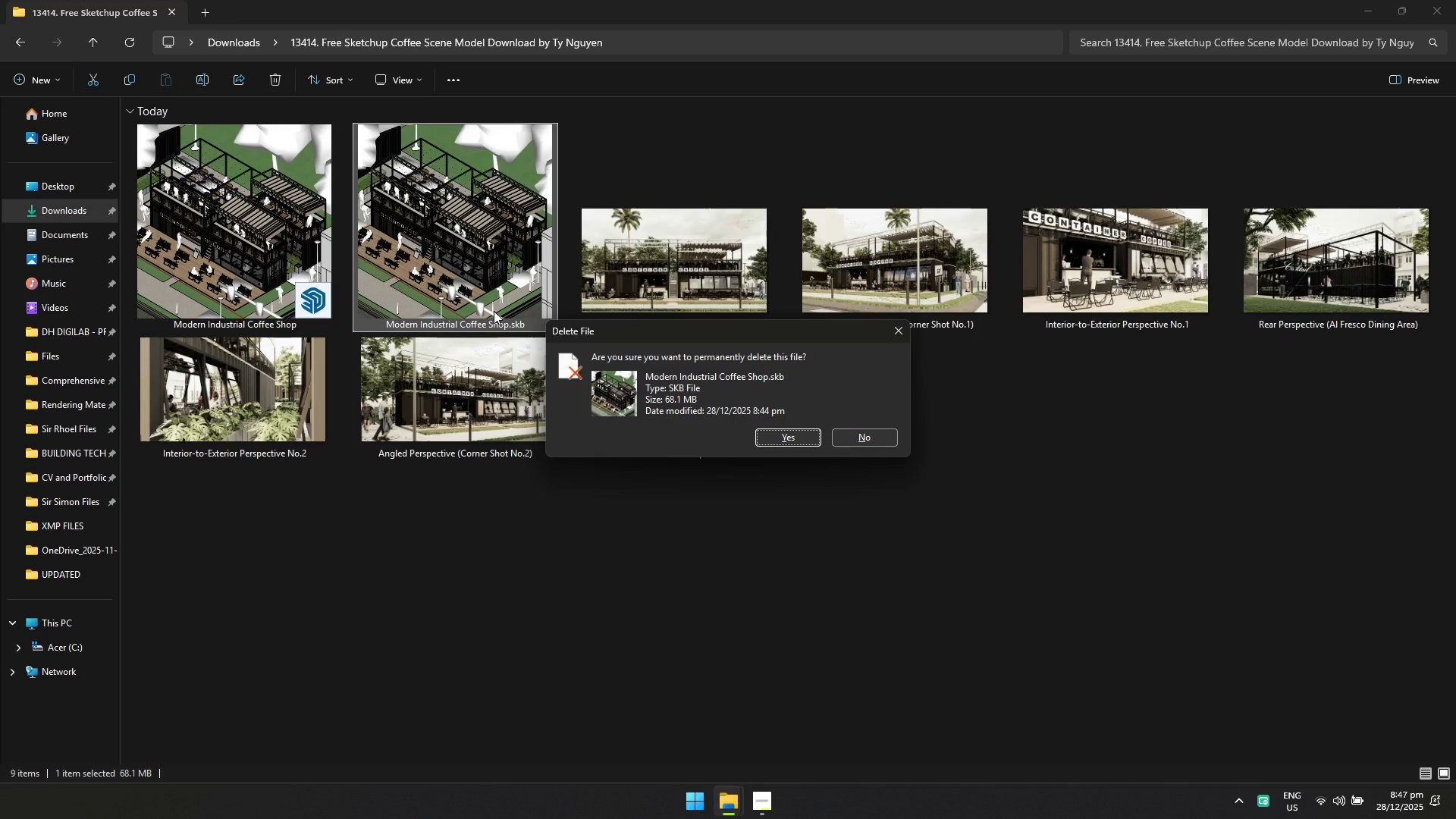 